 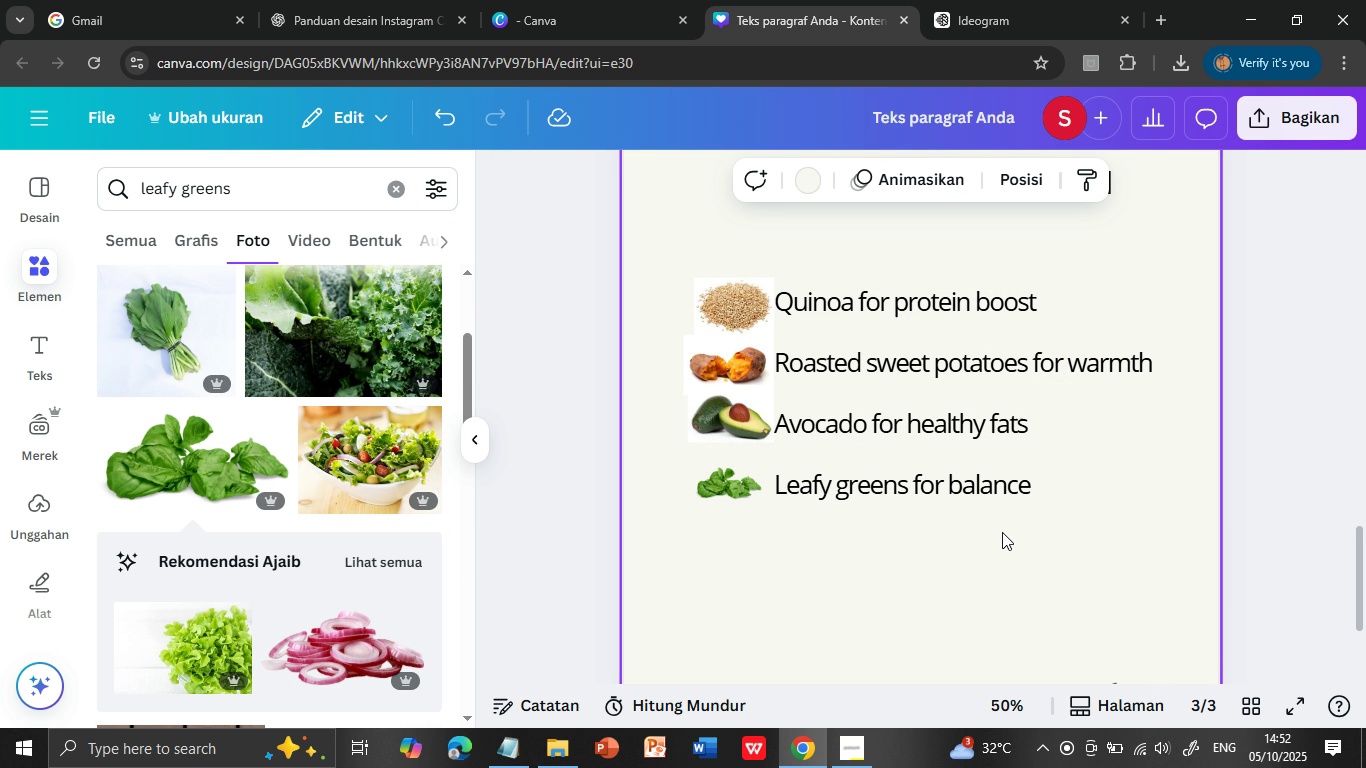 
scroll: coordinate [1186, 497], scroll_direction: up, amount: 1.0
 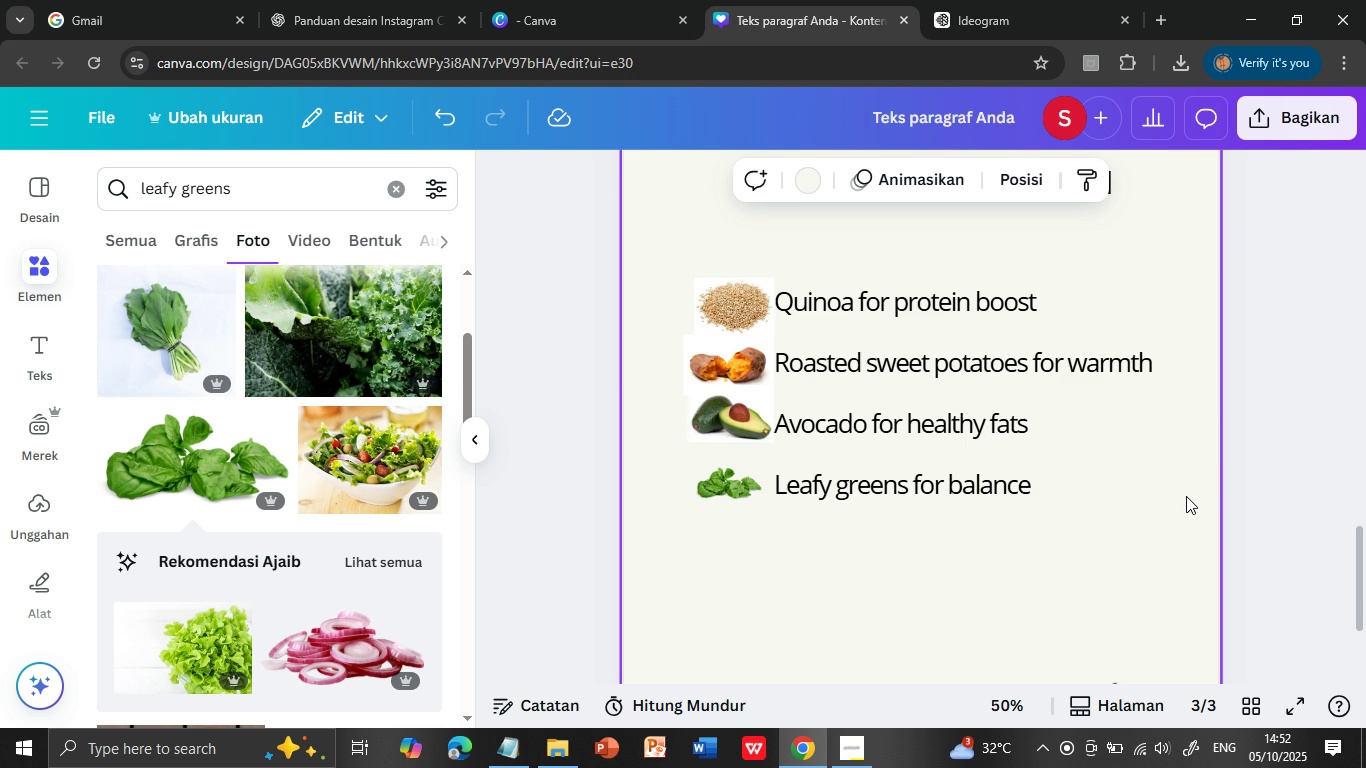 
scroll: coordinate [1185, 493], scroll_direction: none, amount: 0.0
 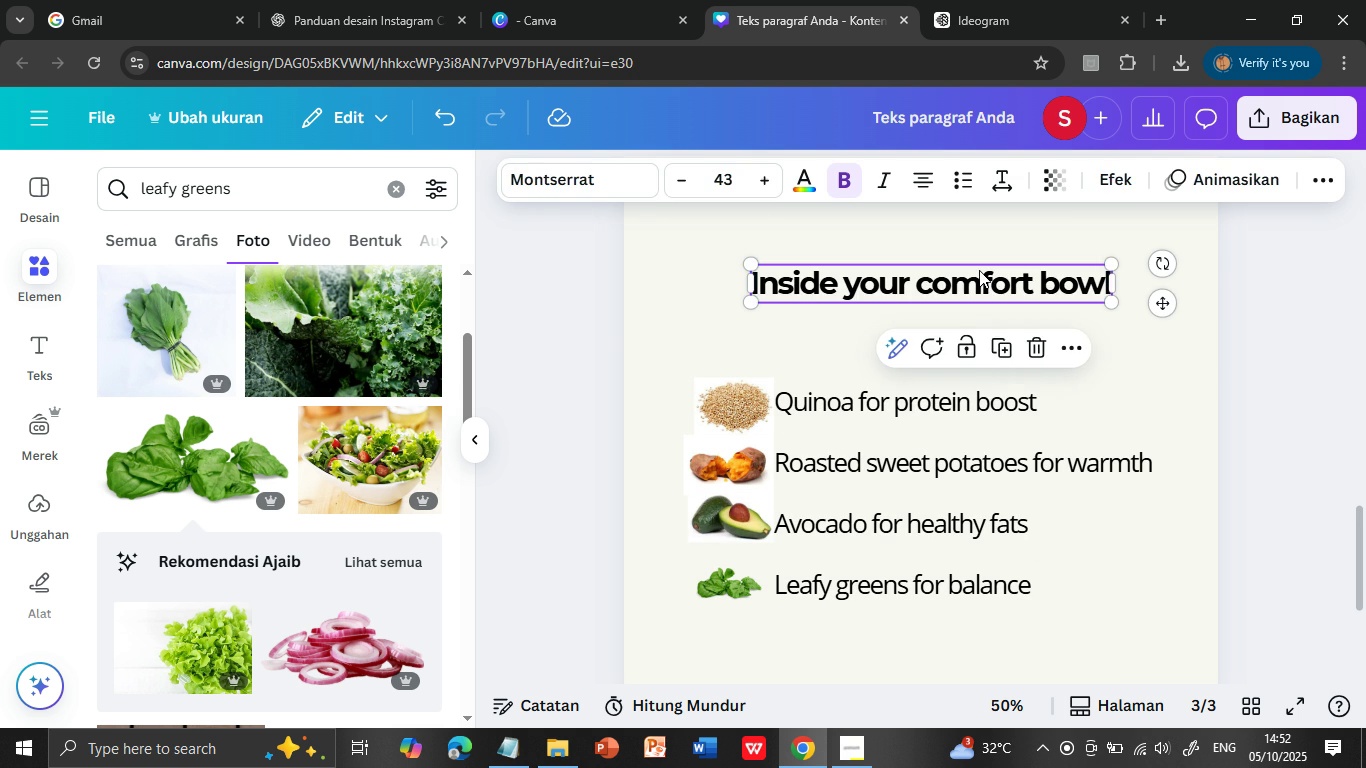 
double_click([979, 270])
 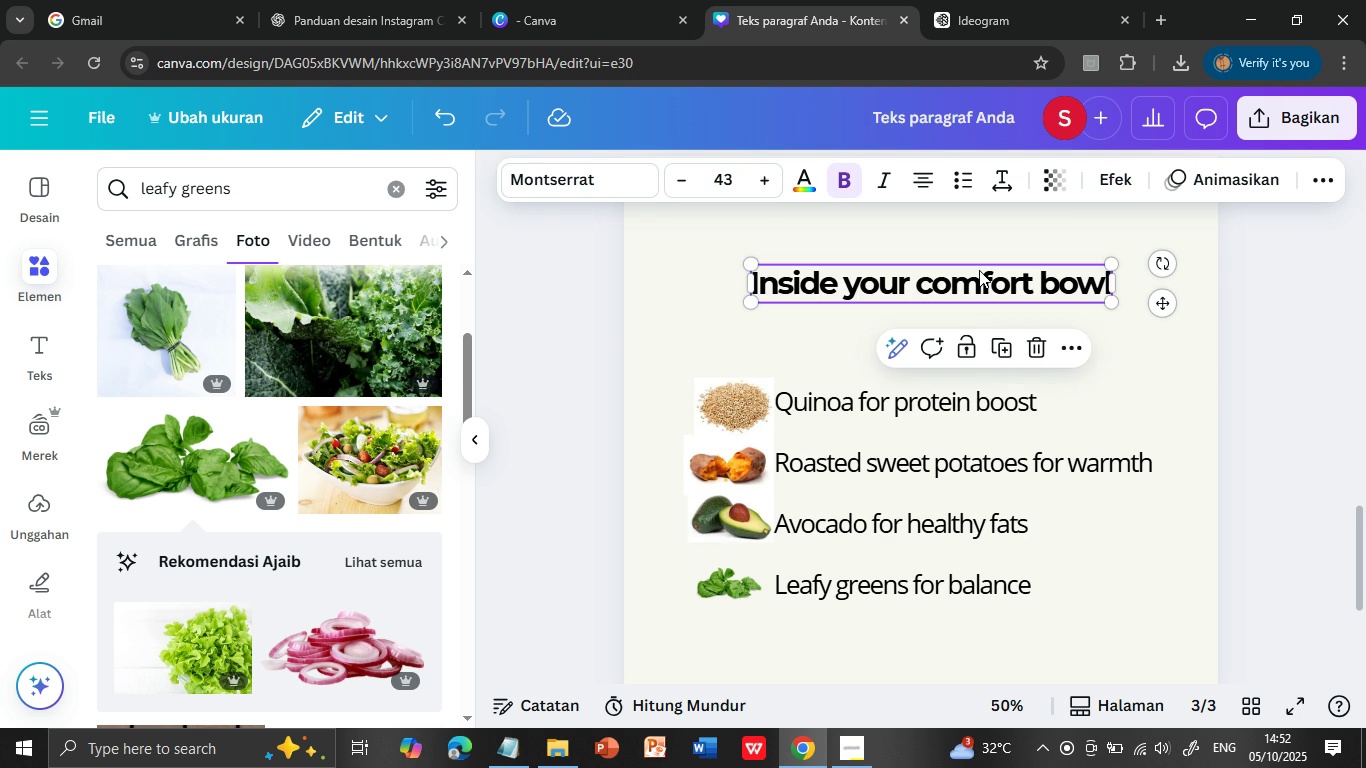 
triple_click([979, 270])
 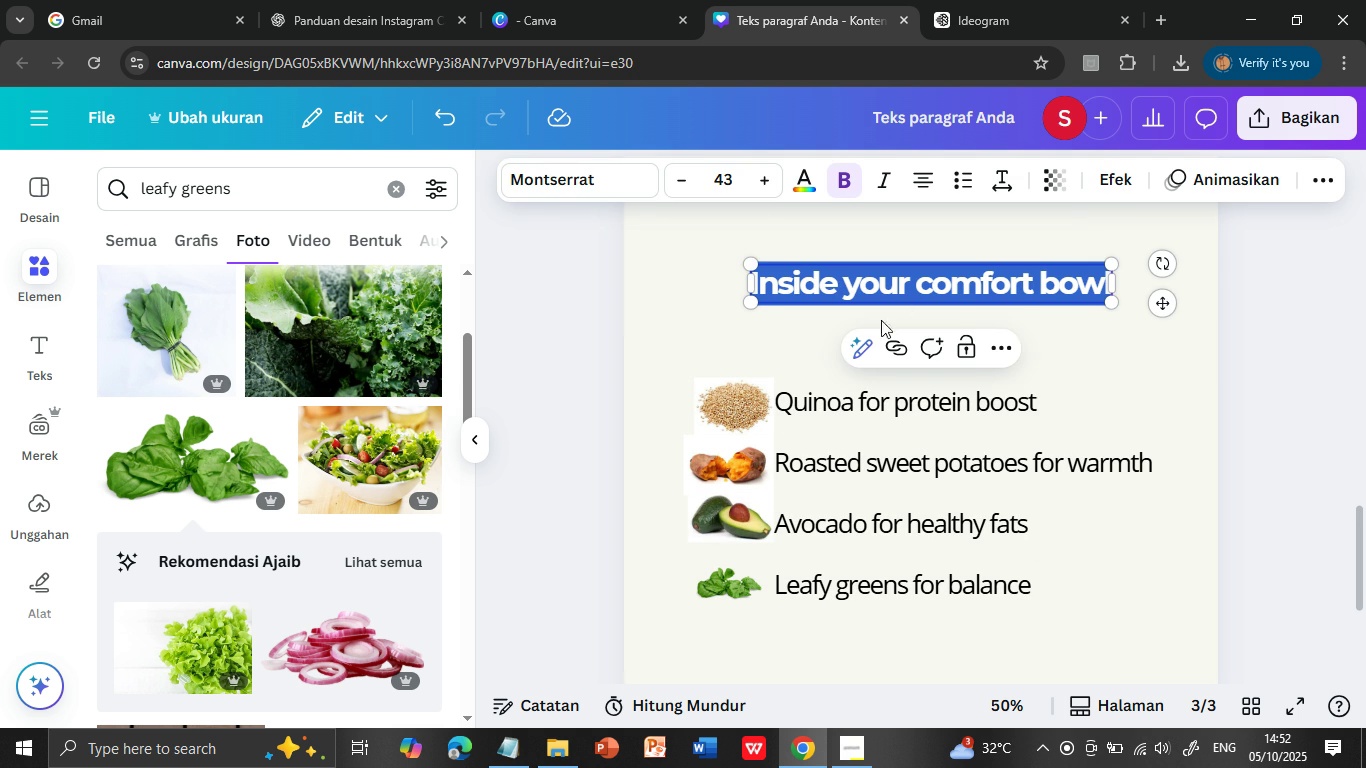 
left_click([673, 287])
 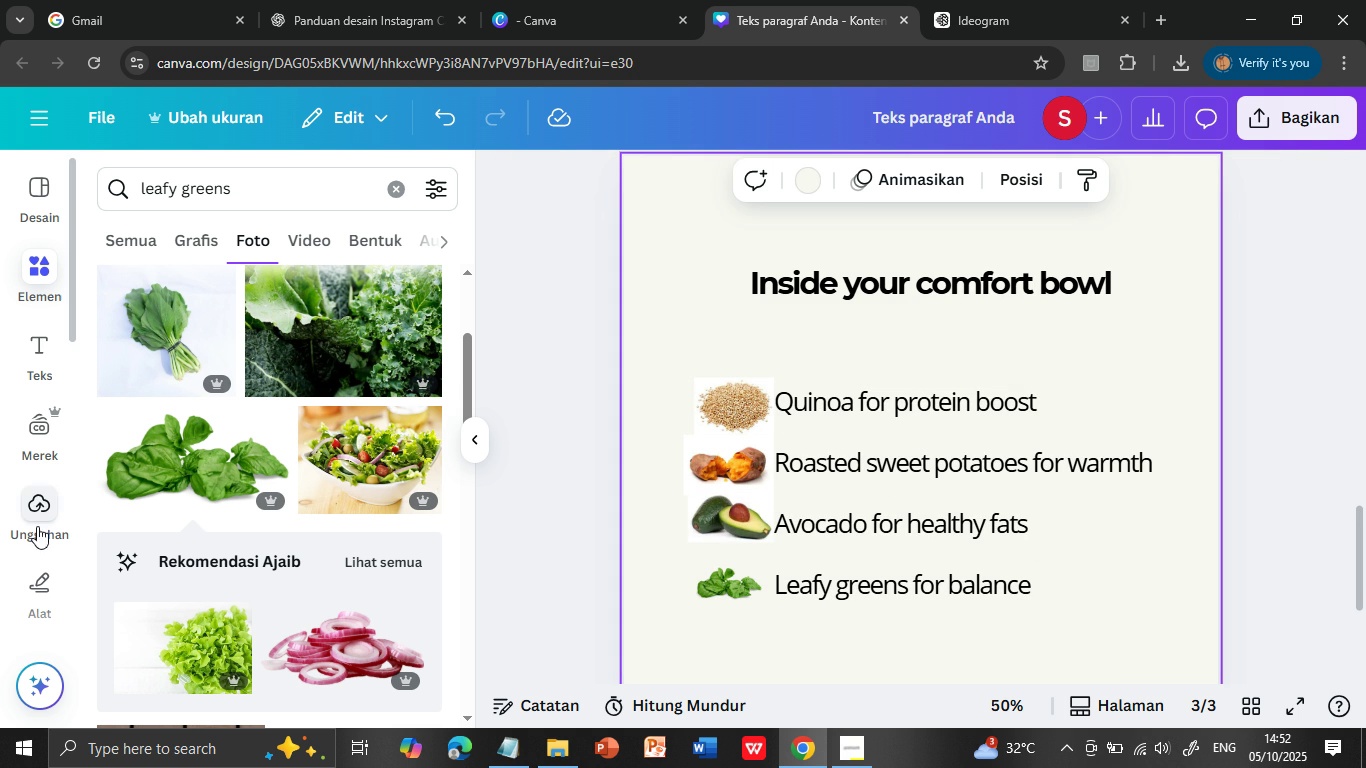 
left_click([35, 511])
 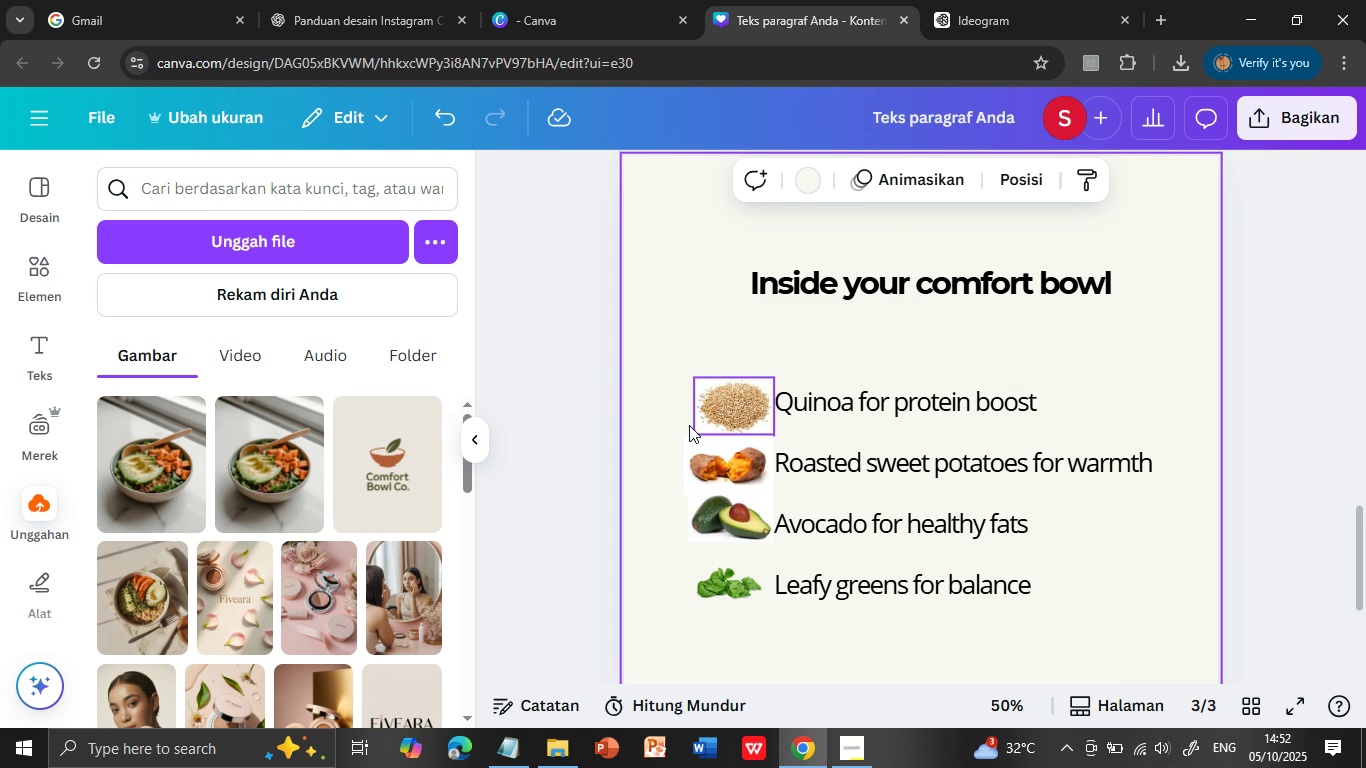 
scroll: coordinate [798, 450], scroll_direction: down, amount: 3.0
 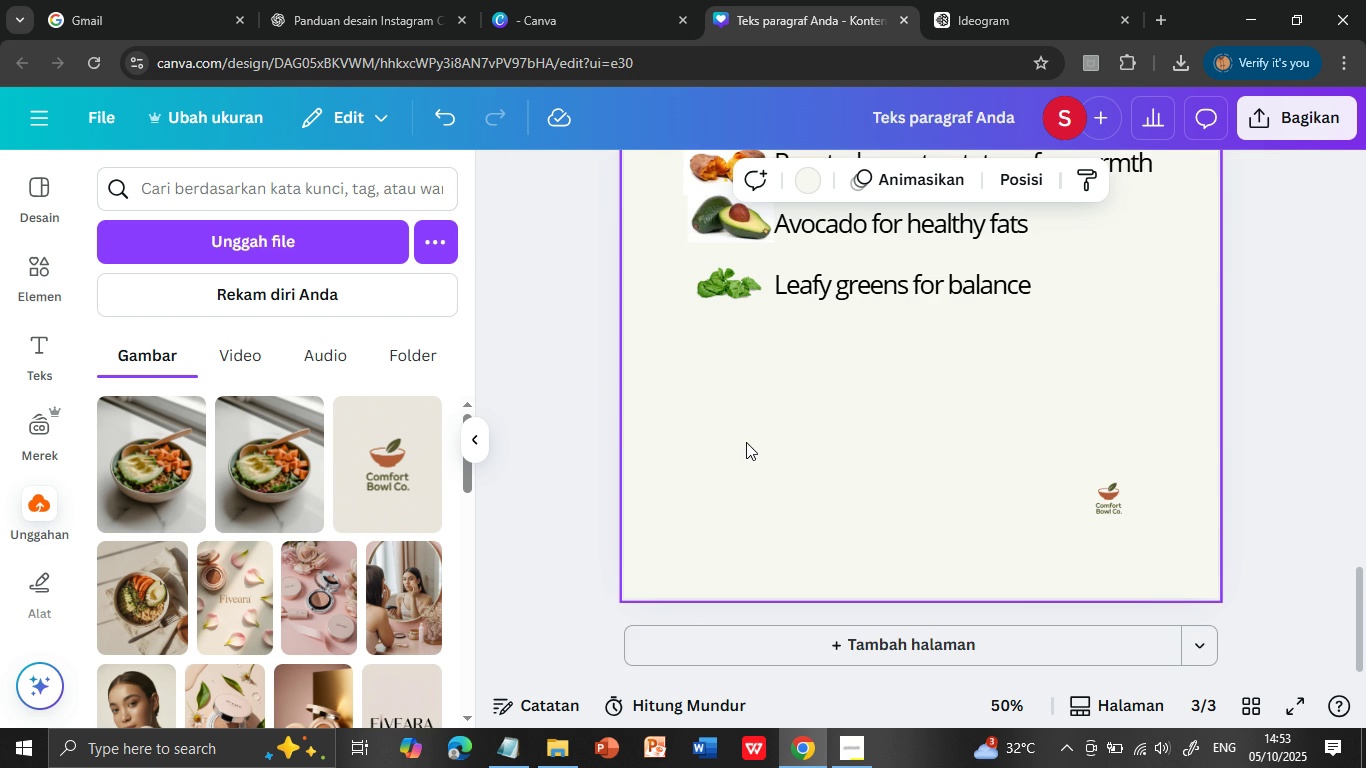 
scroll: coordinate [740, 441], scroll_direction: up, amount: 3.0
 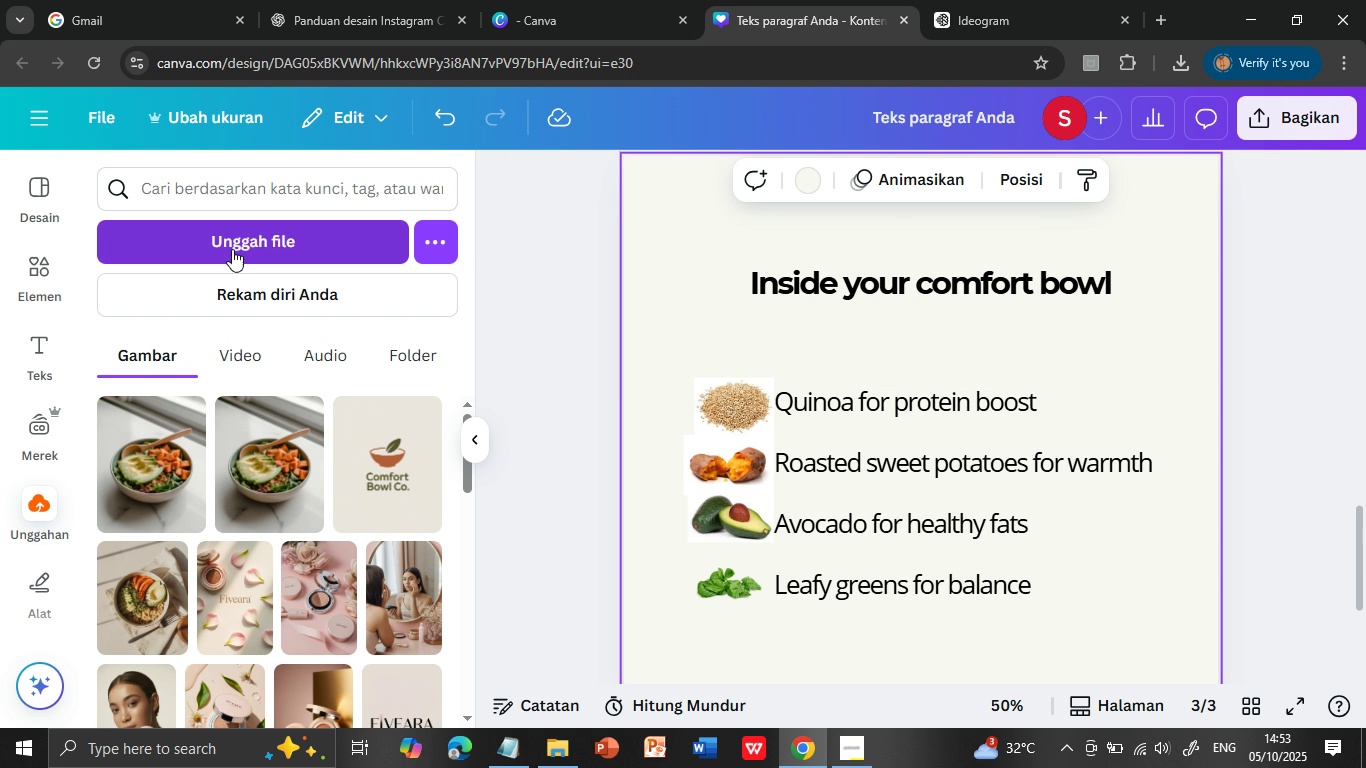 
left_click([232, 249])
 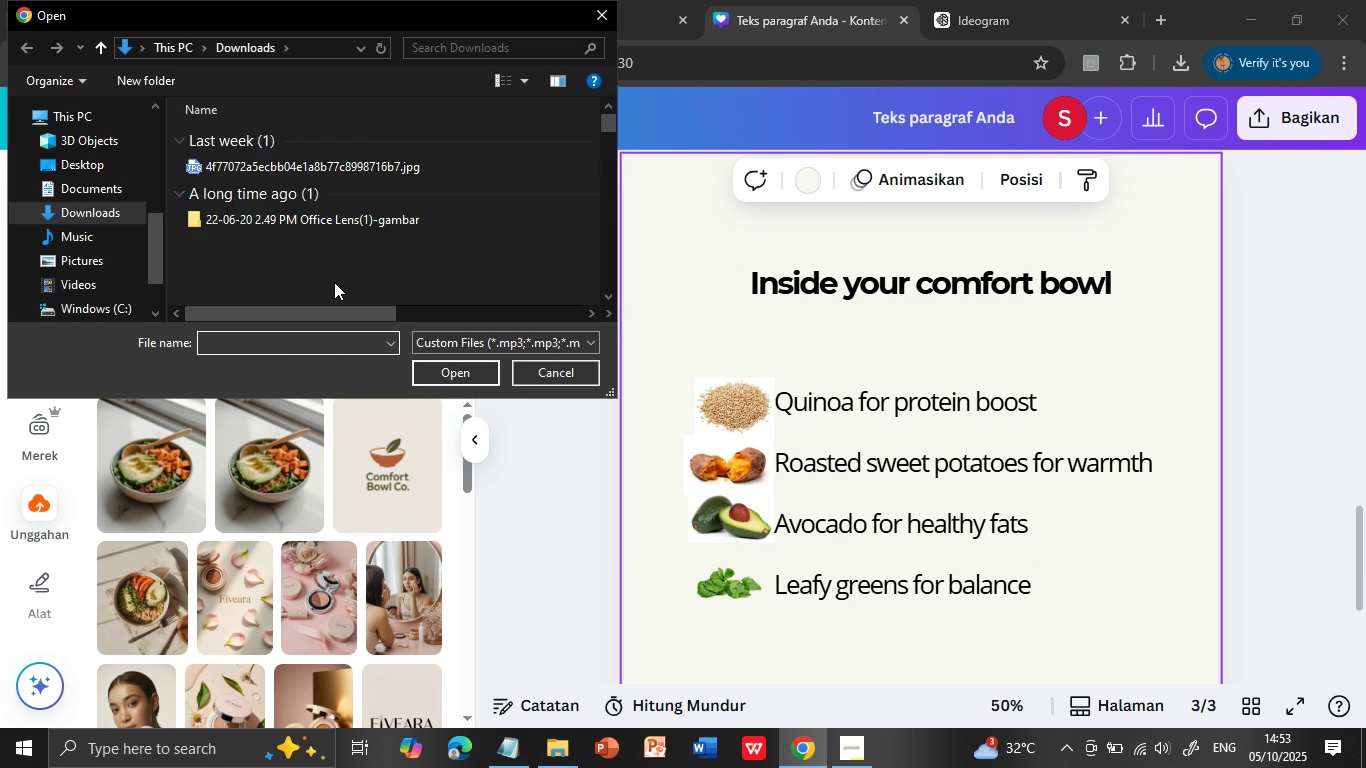 
wait(5.63)
 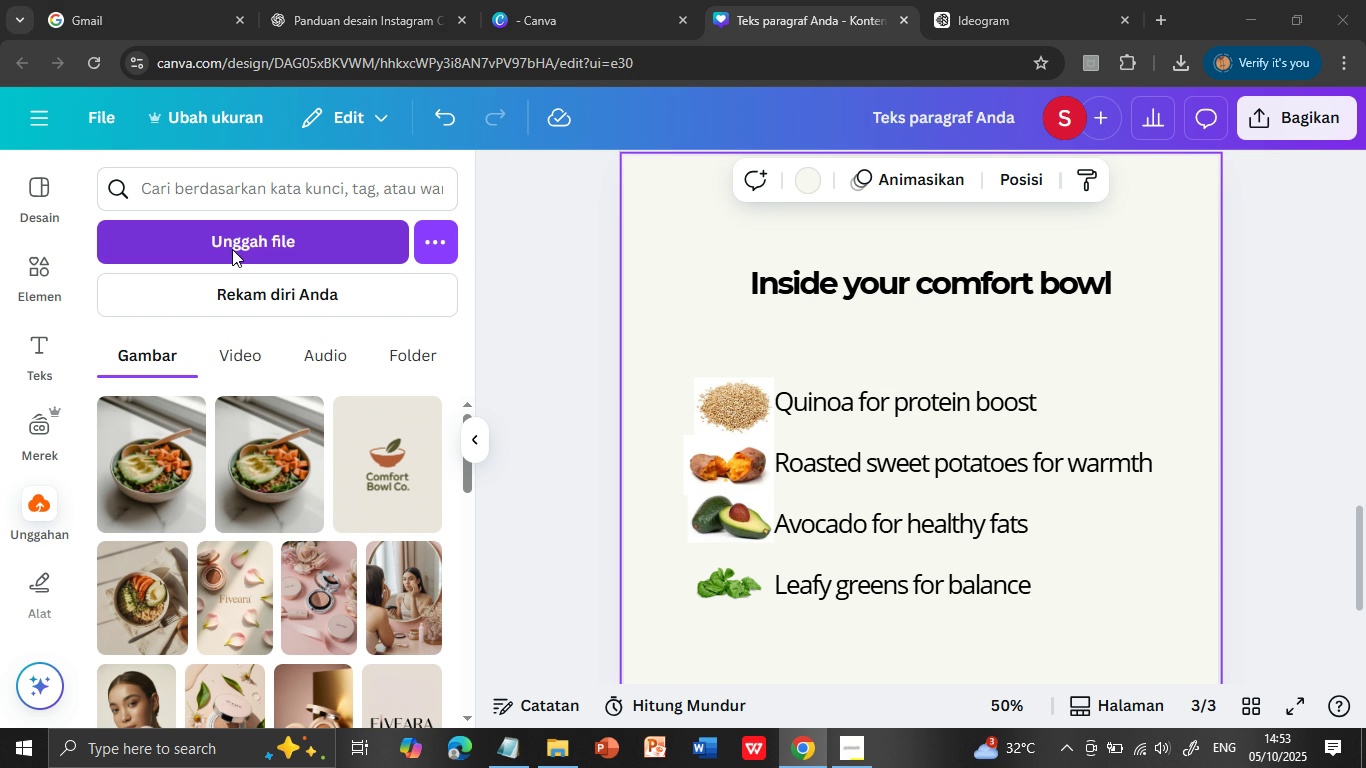 
double_click([324, 170])
 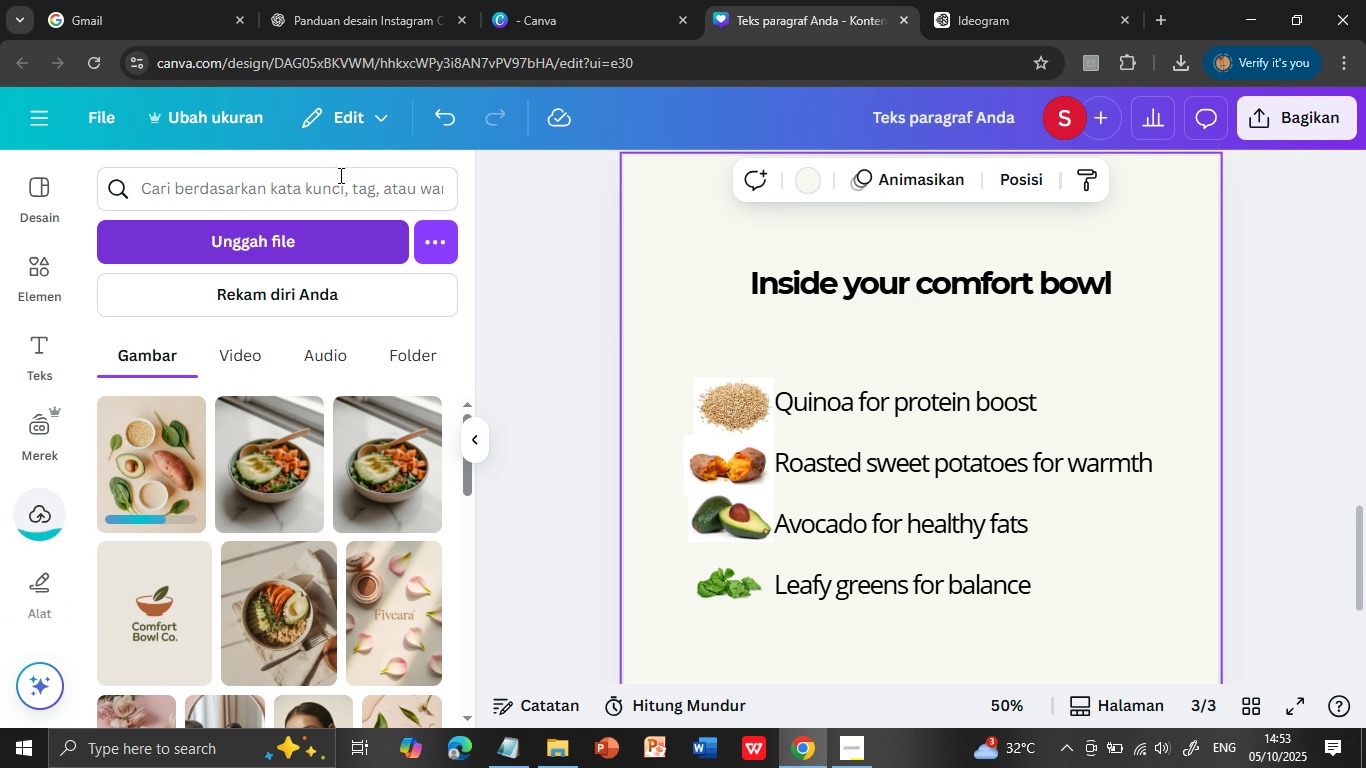 
left_click([152, 464])
 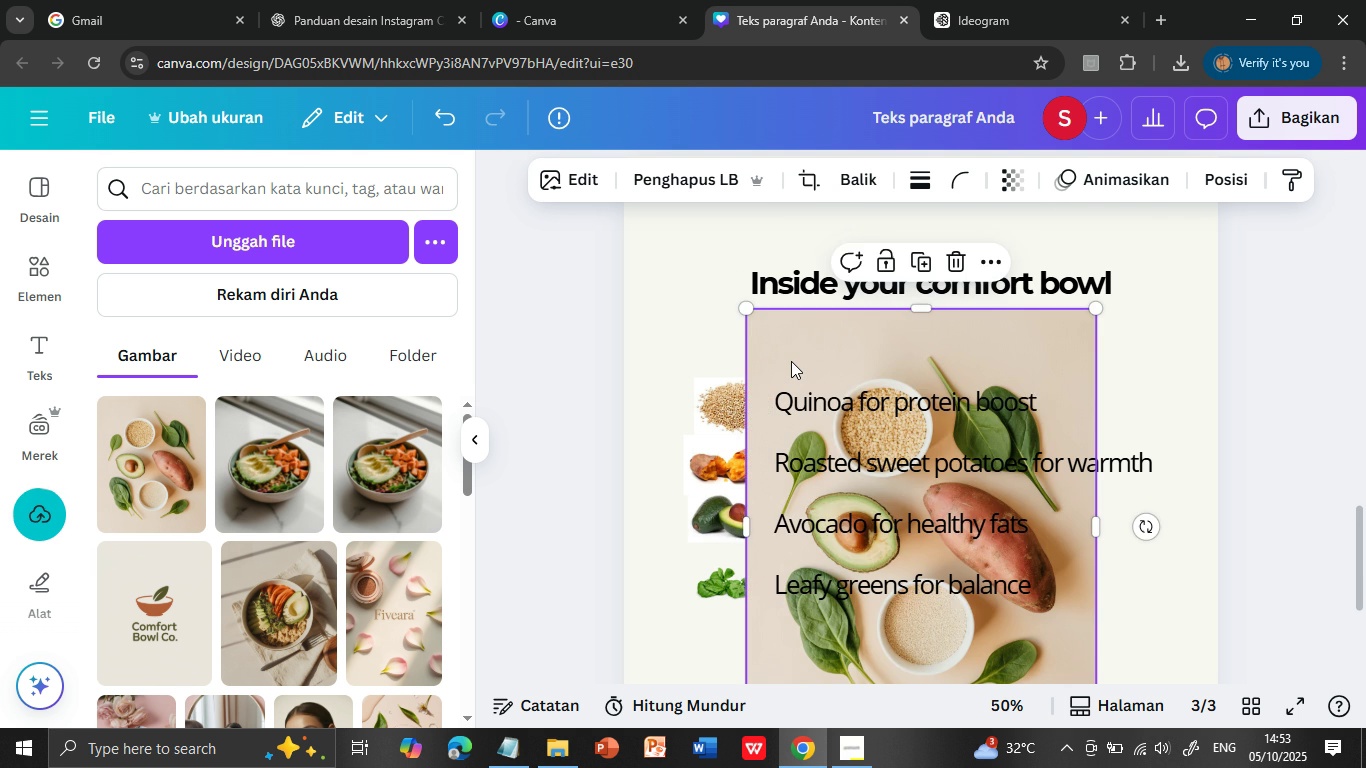 
mouse_move([749, 310])